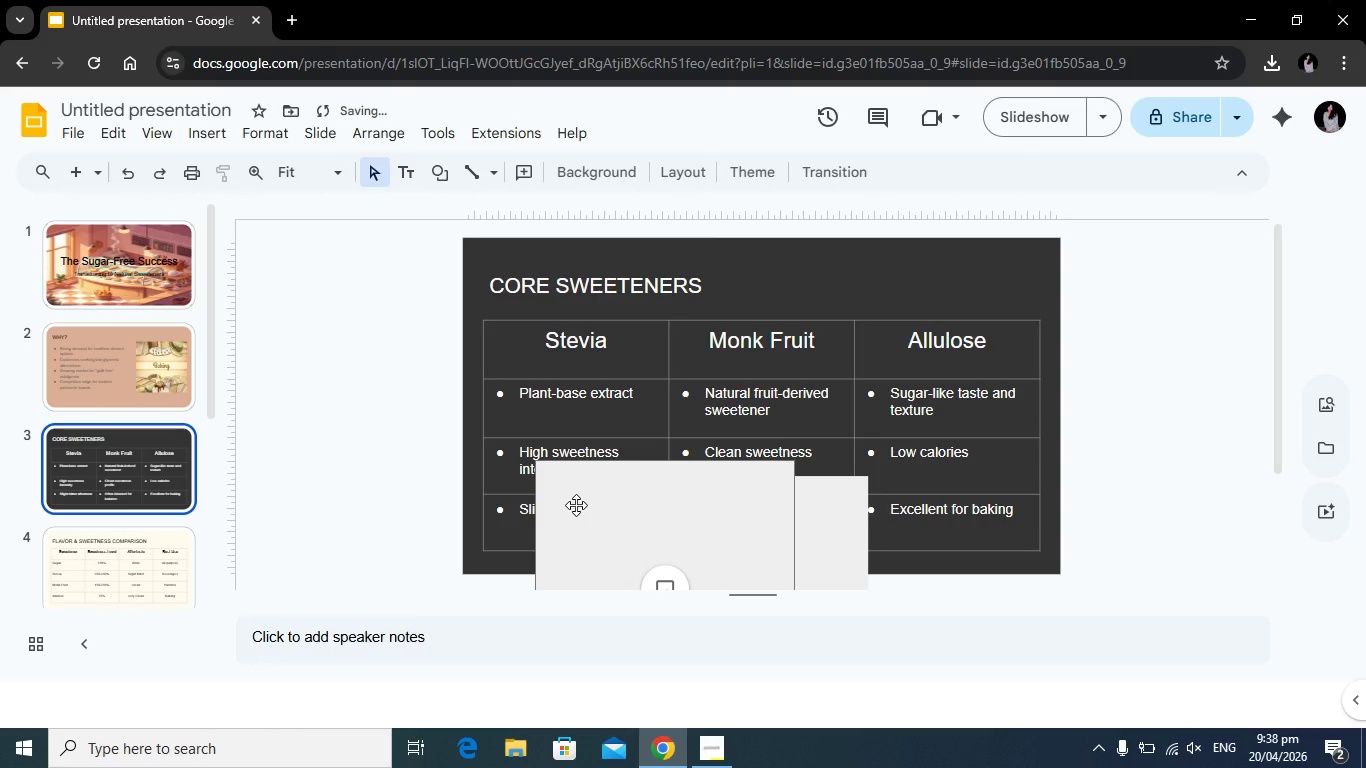 
key(Backspace)
 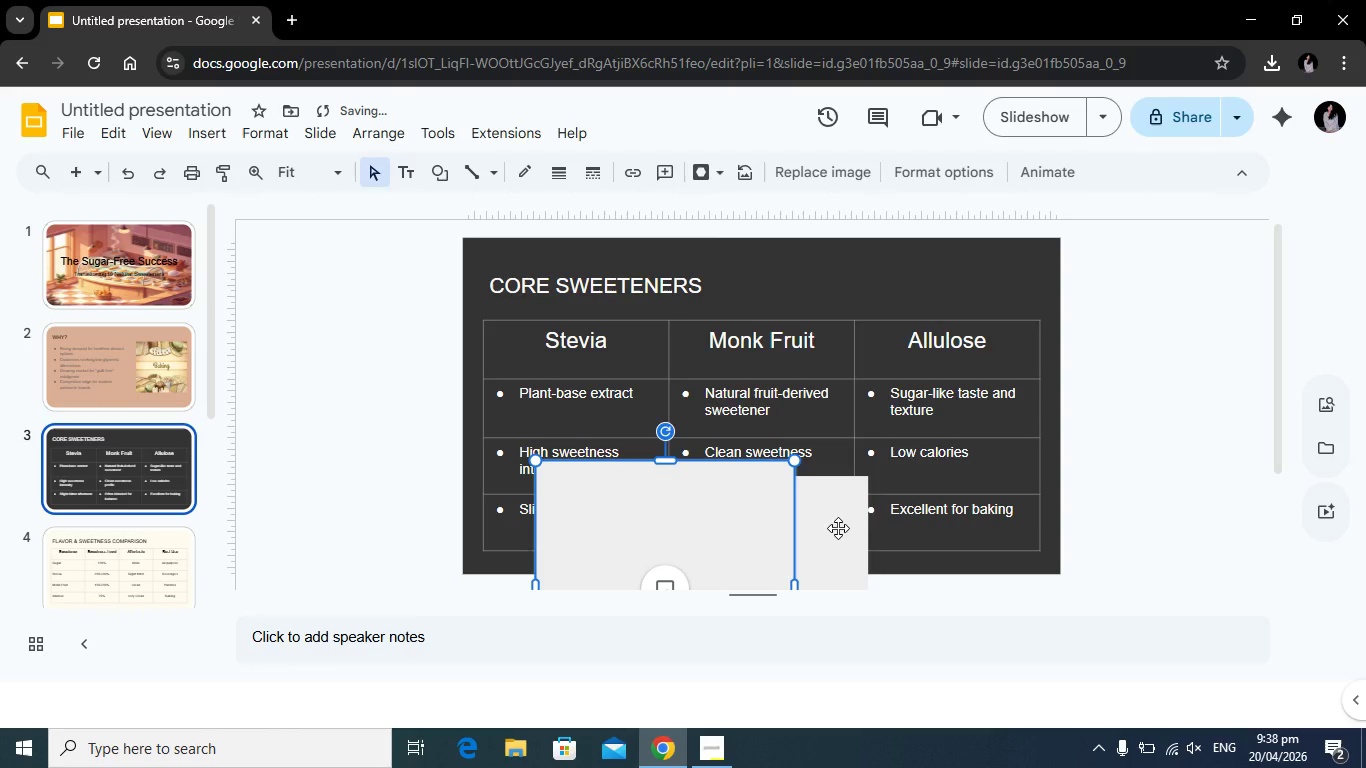 
left_click([822, 535])
 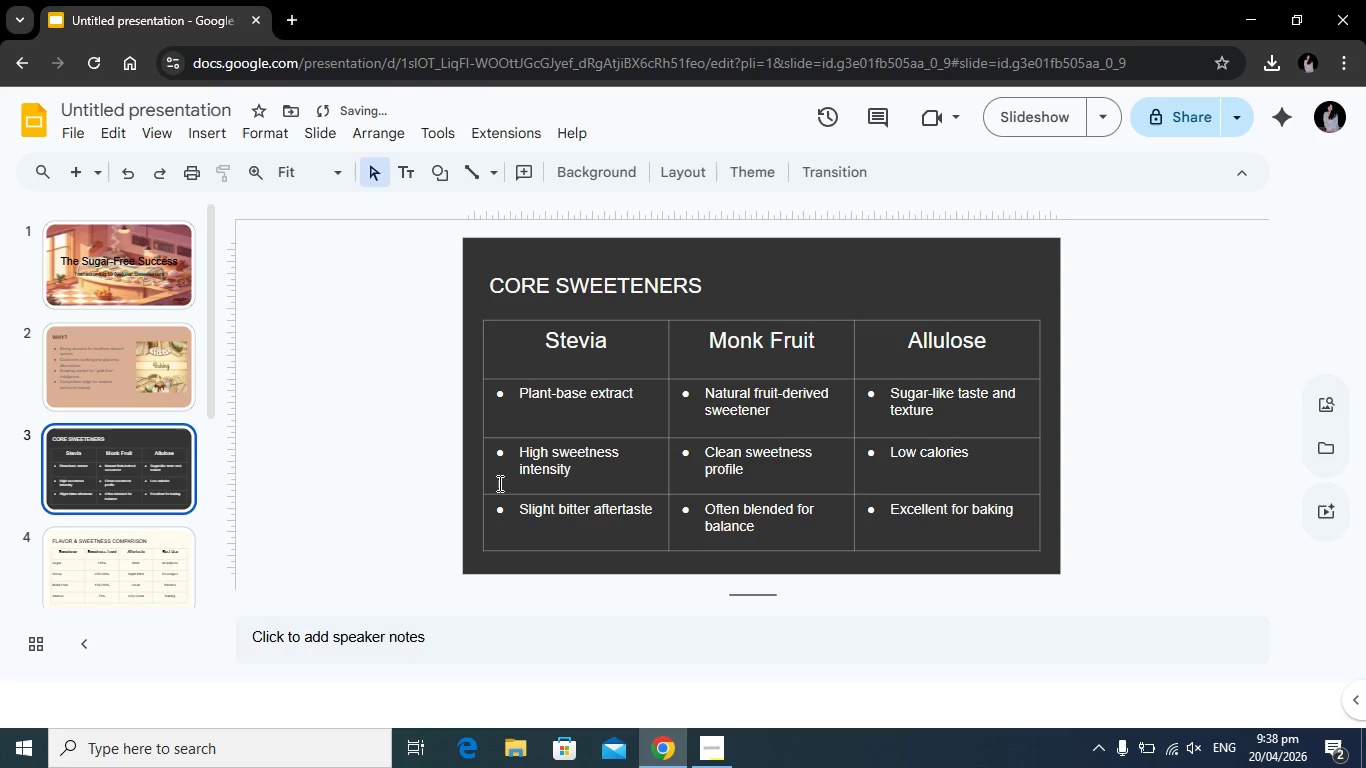 
key(Backspace)
 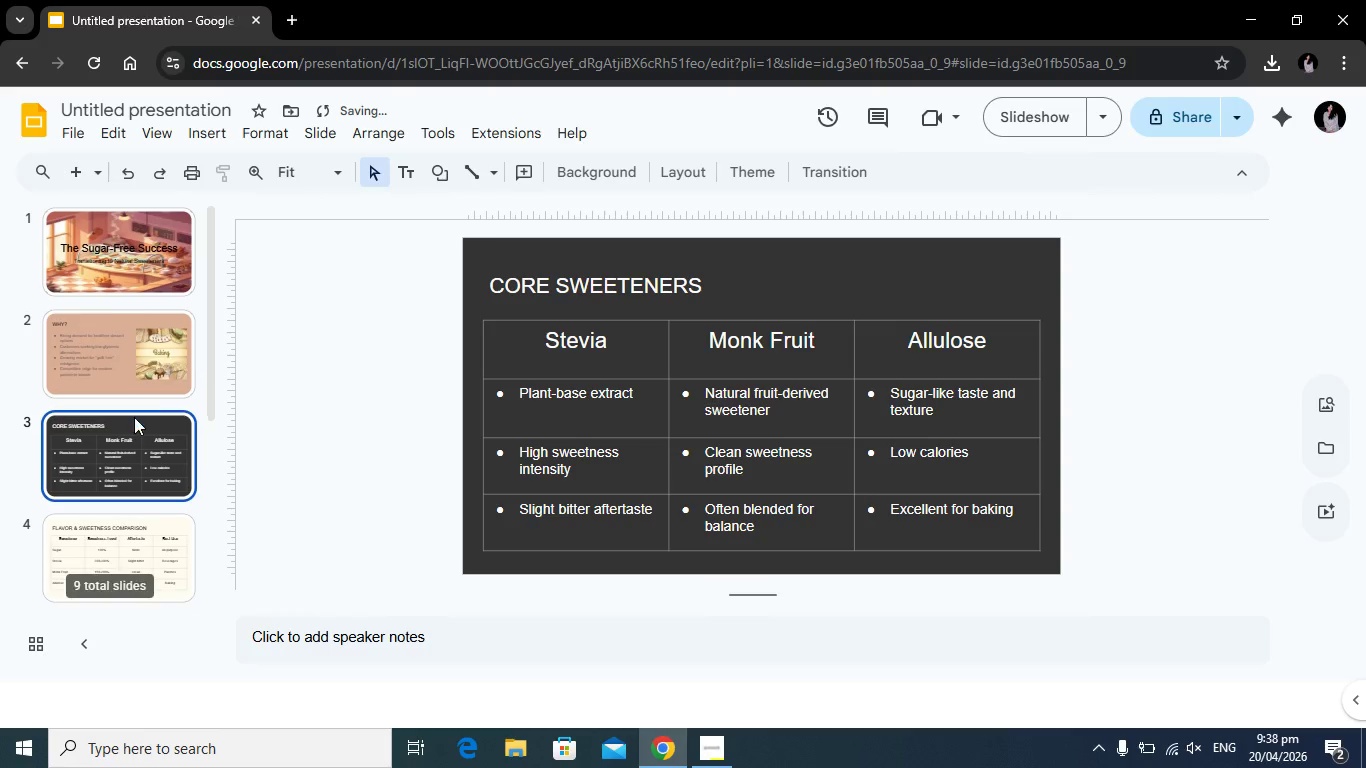 
scroll: coordinate [134, 417], scroll_direction: down, amount: 1.0
 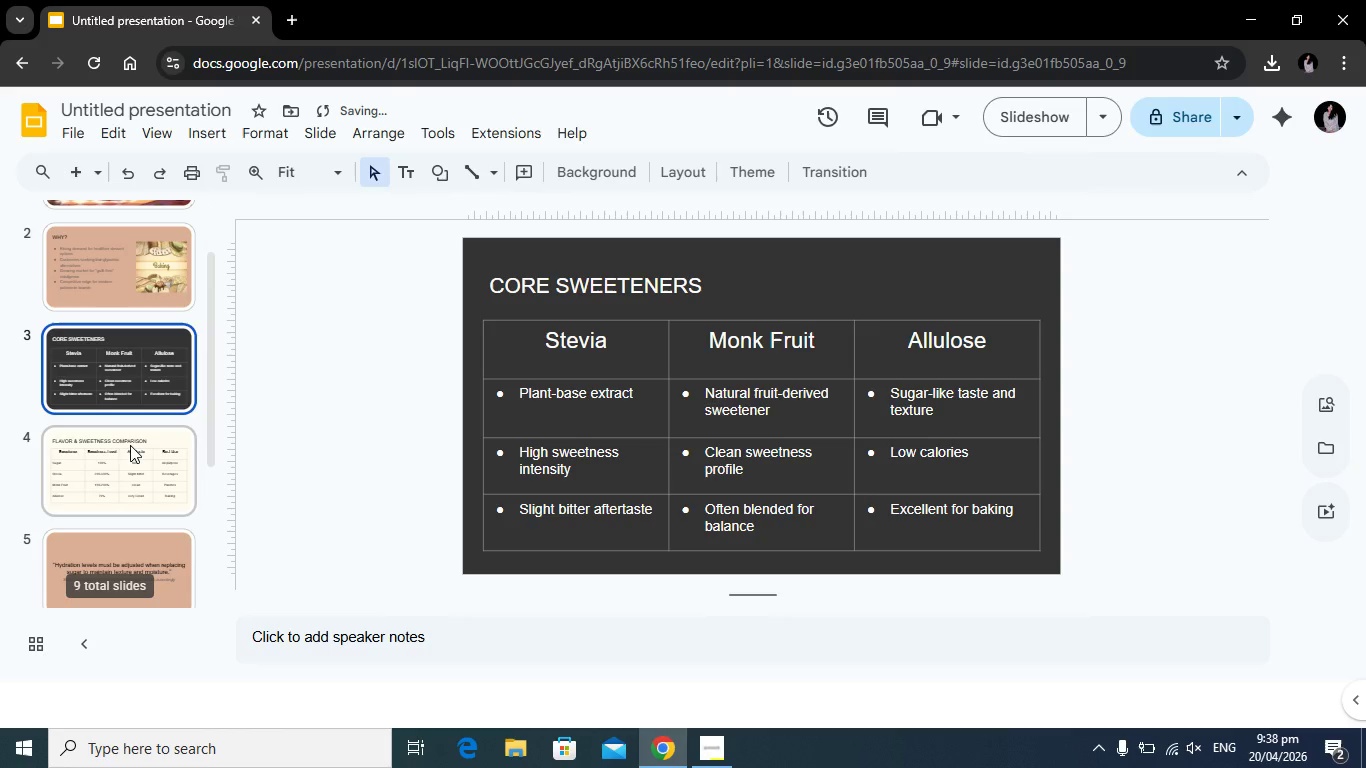 
left_click([136, 457])
 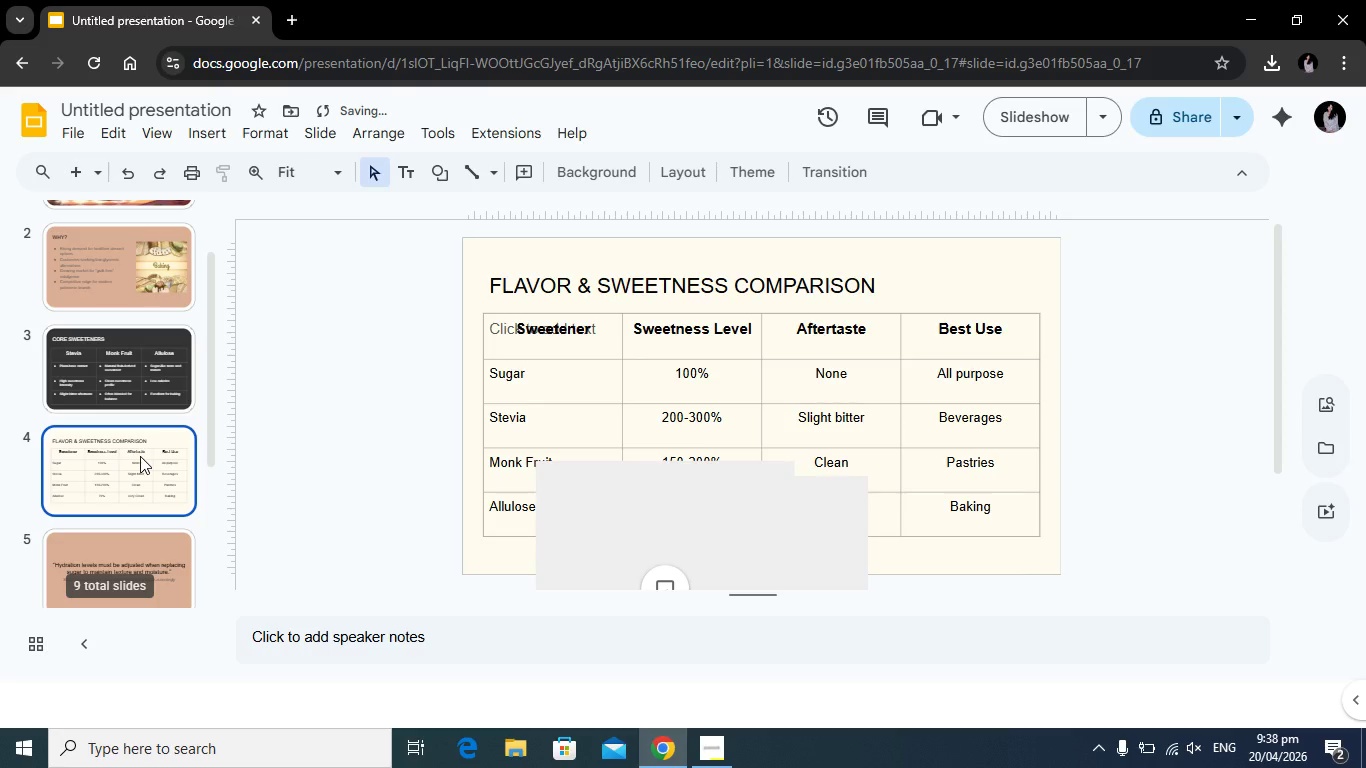 
left_click([693, 499])
 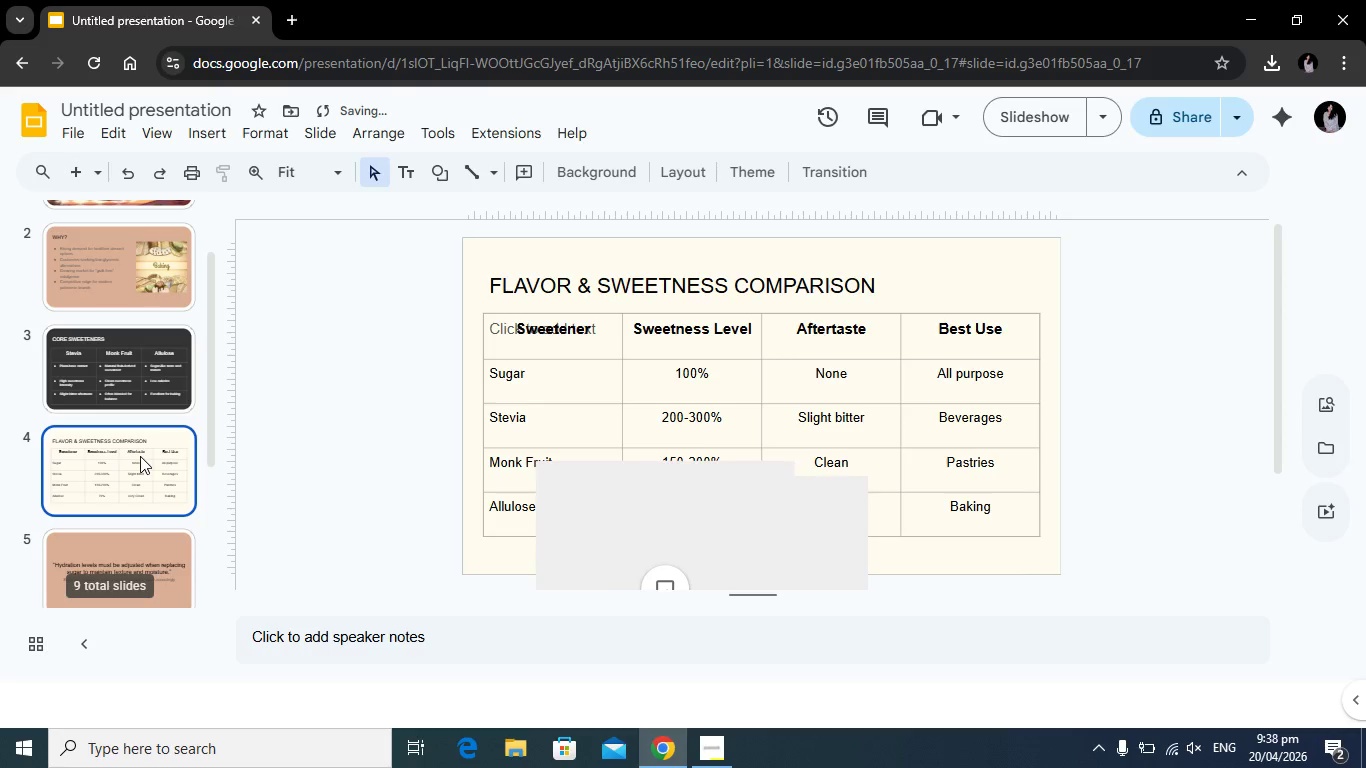 
key(Backspace)
 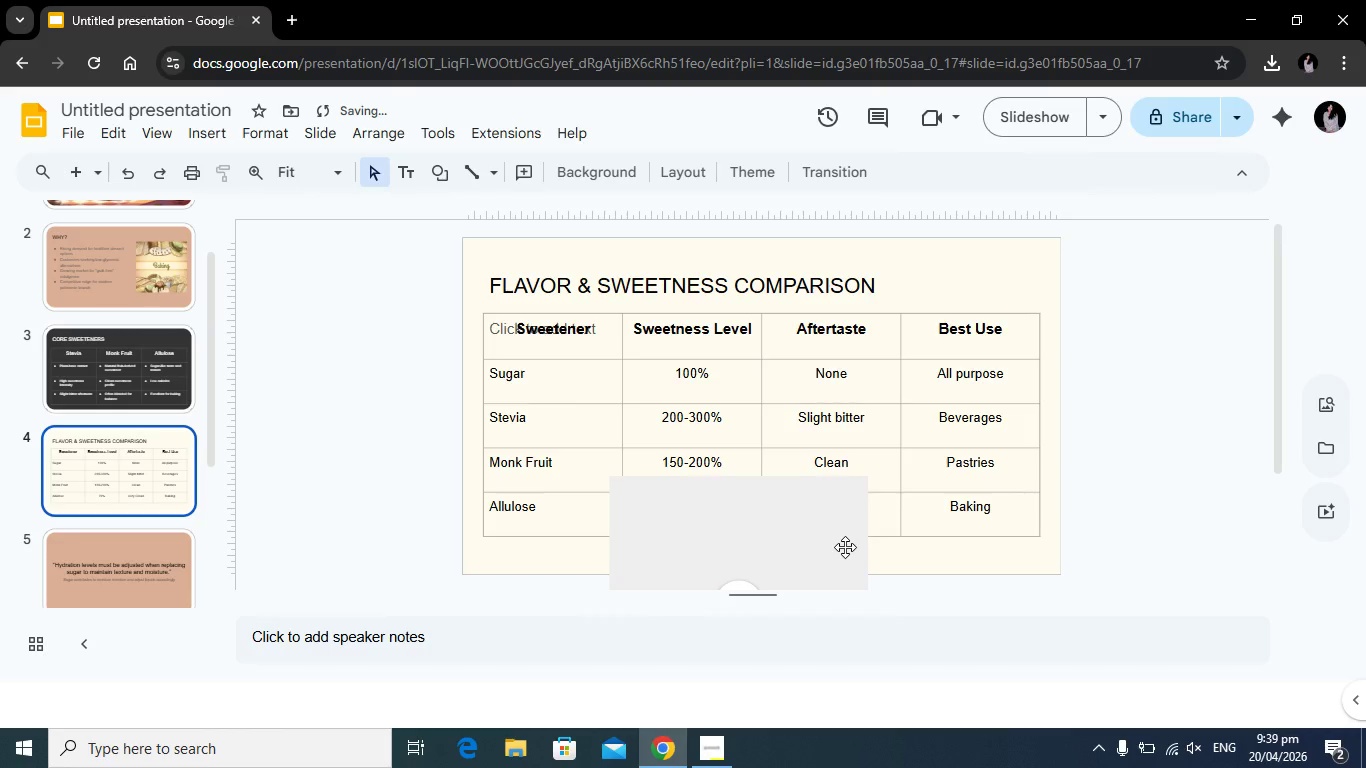 
left_click([851, 555])
 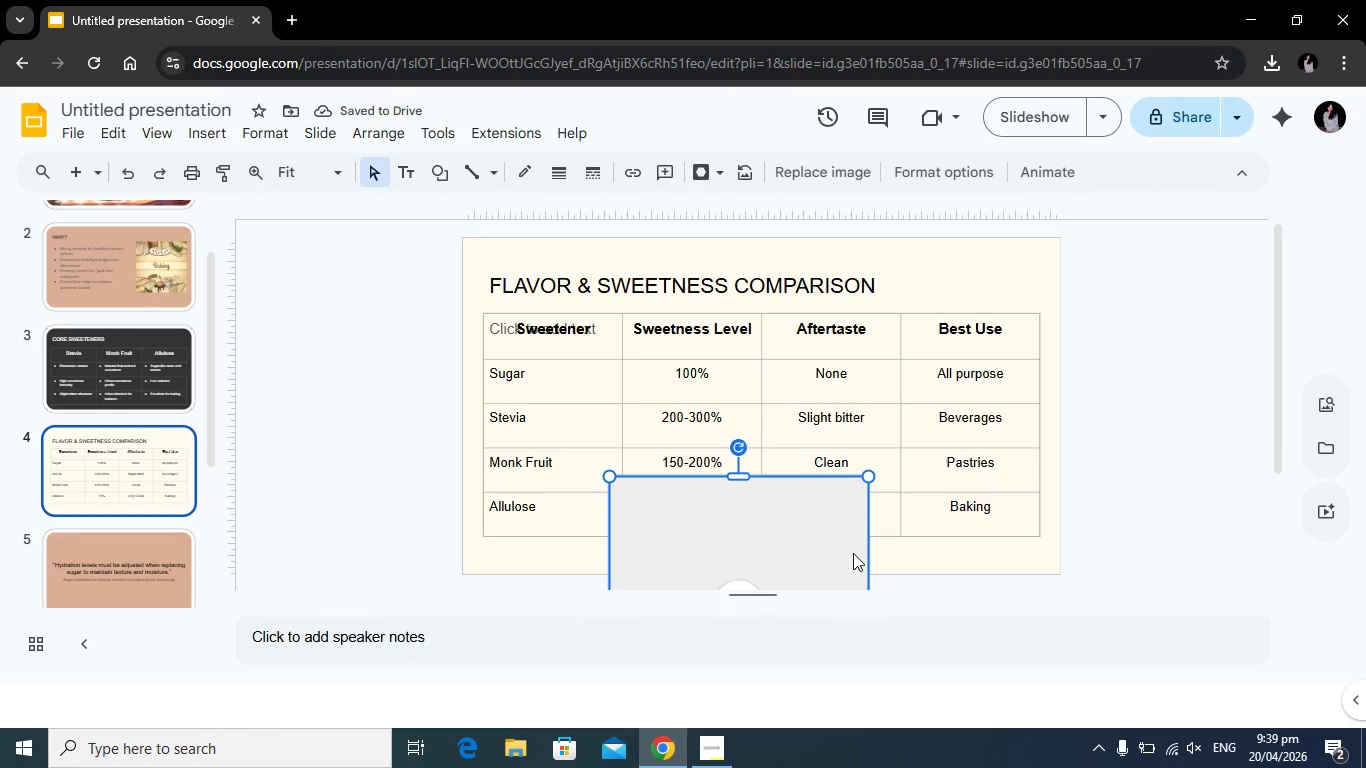 
key(Backspace)
 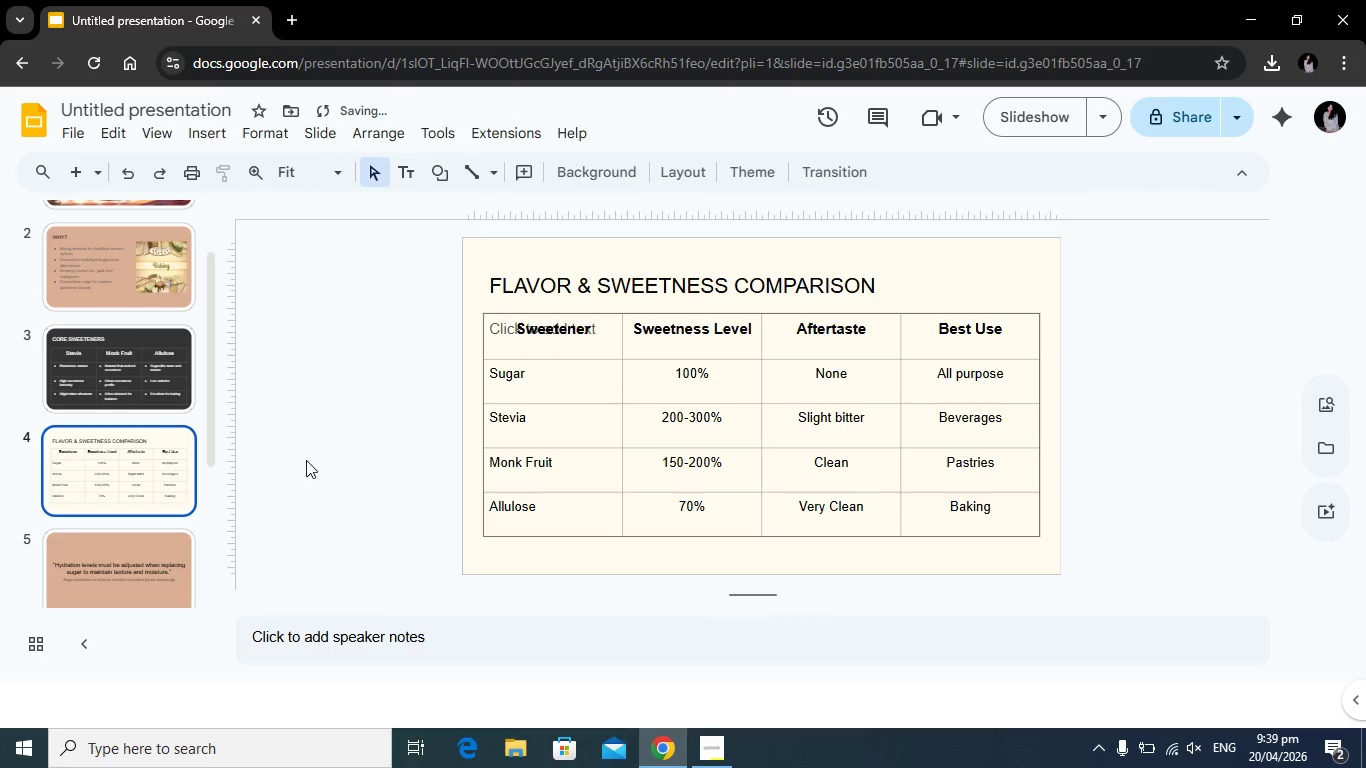 
left_click([116, 479])
 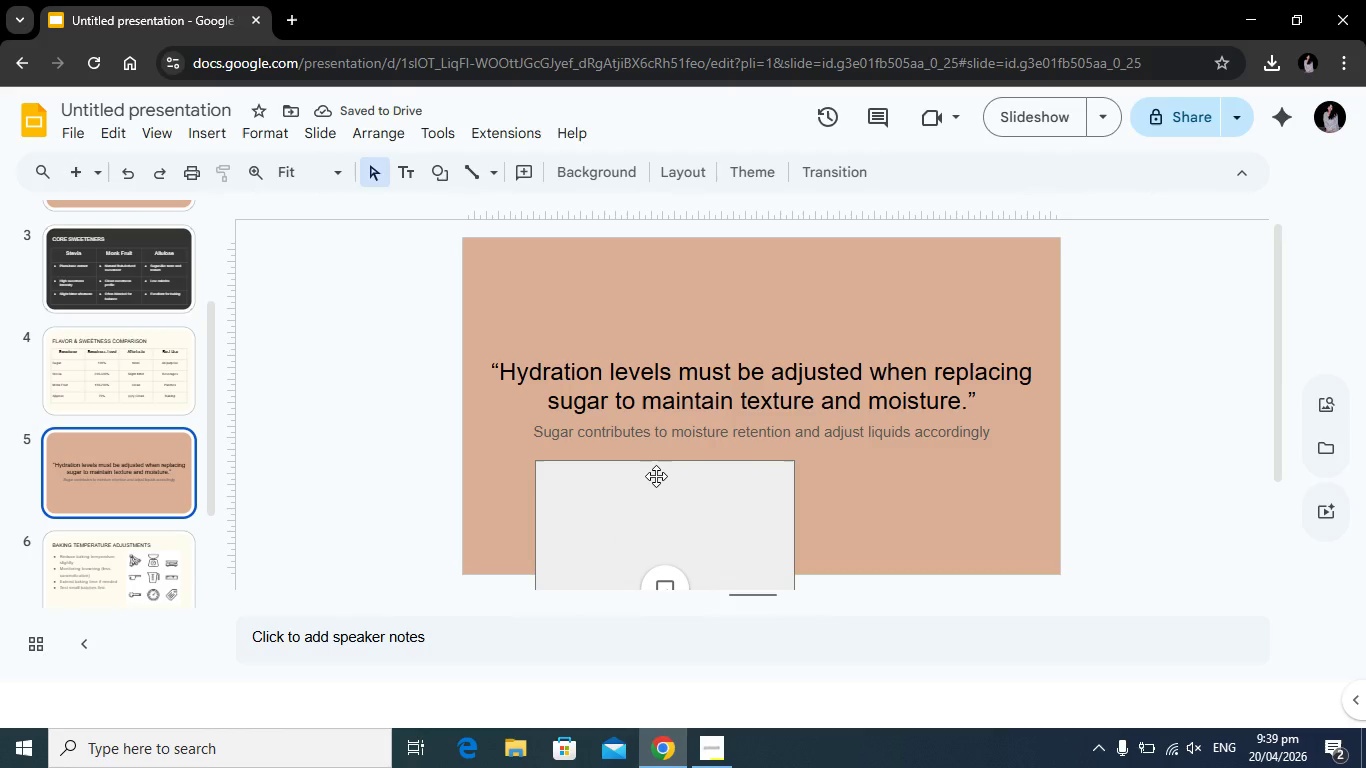 
scroll: coordinate [55, 478], scroll_direction: down, amount: 1.0
 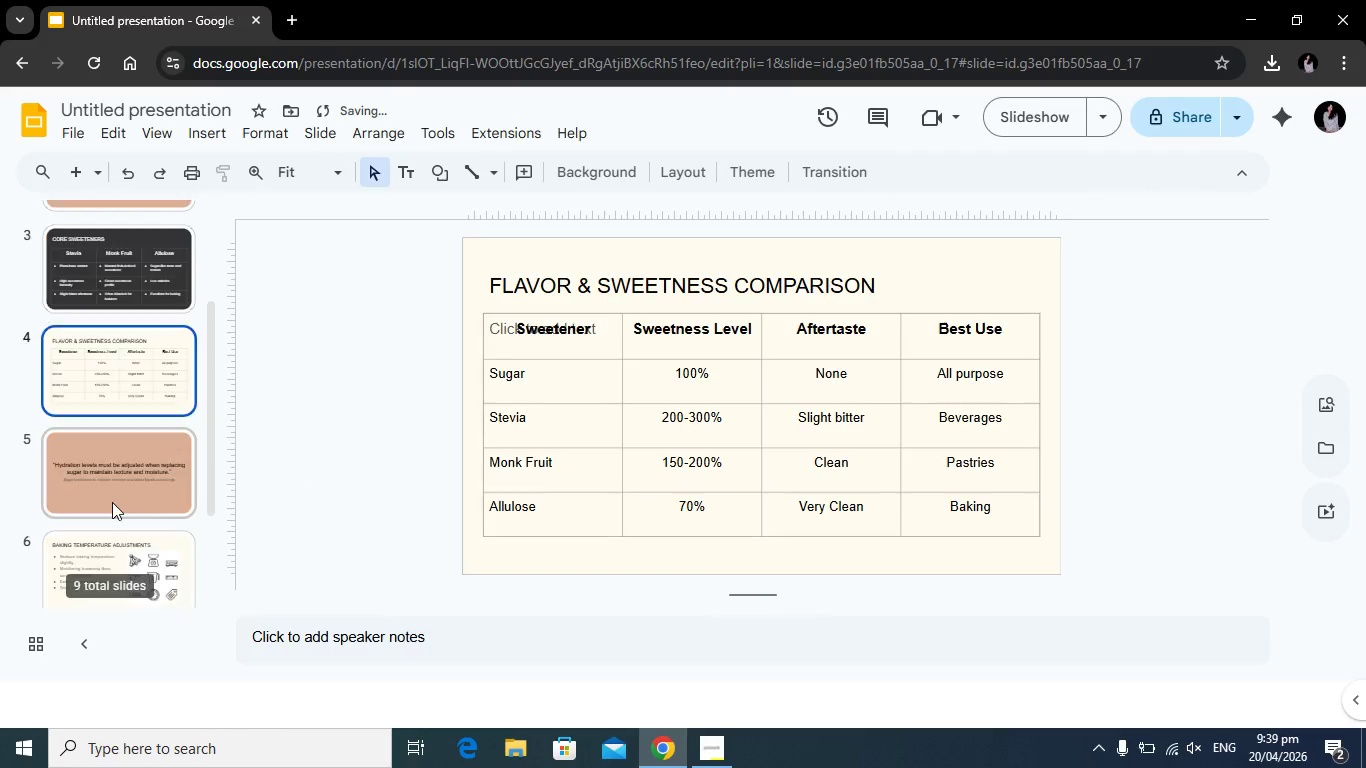 
left_click([638, 498])
 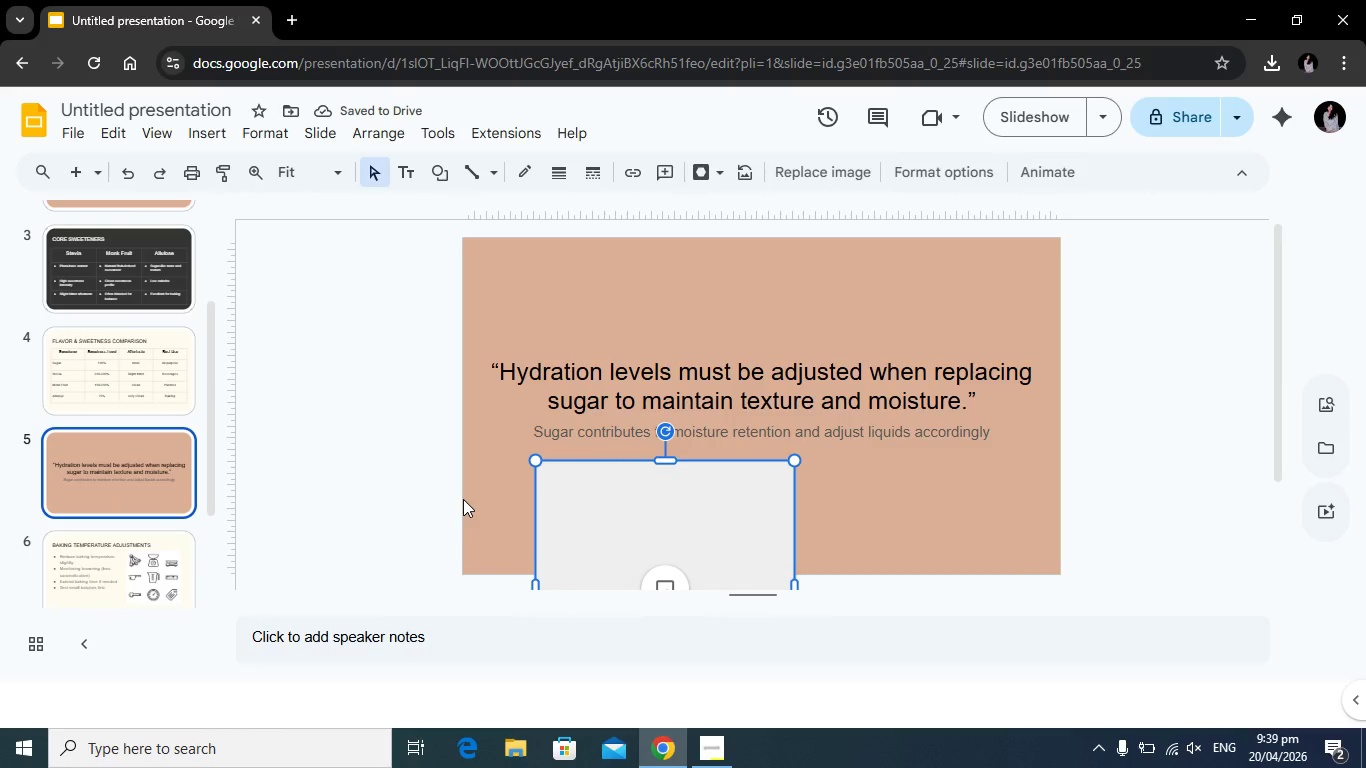 
key(Backspace)
 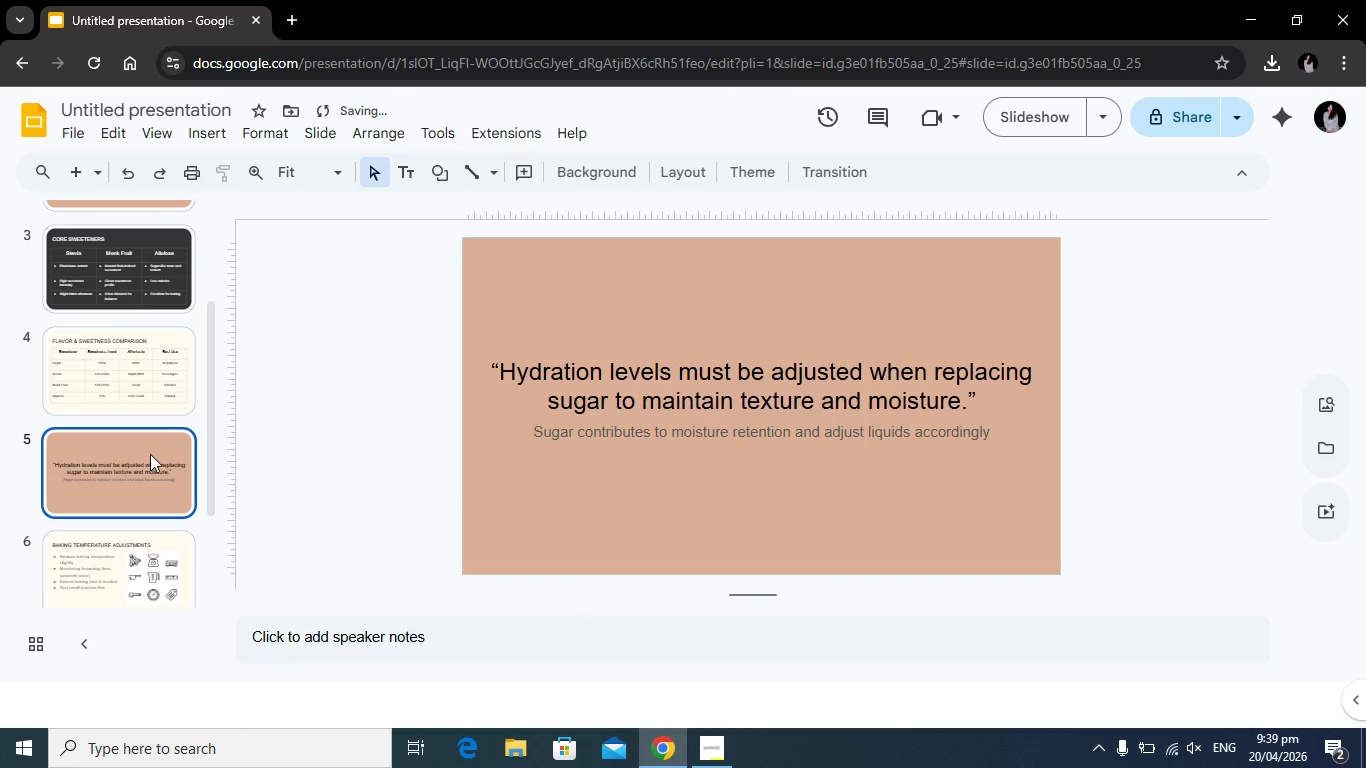 
scroll: coordinate [145, 453], scroll_direction: down, amount: 2.0
 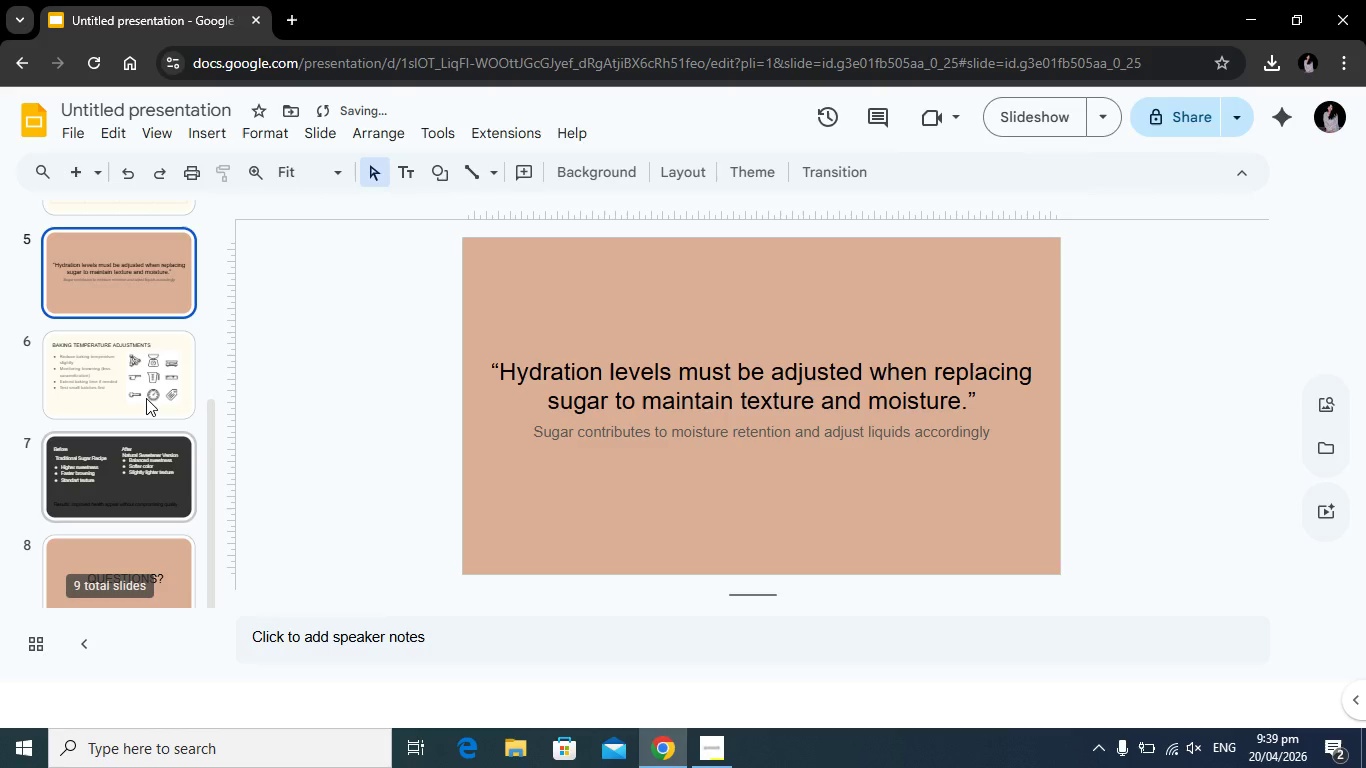 
left_click([146, 395])
 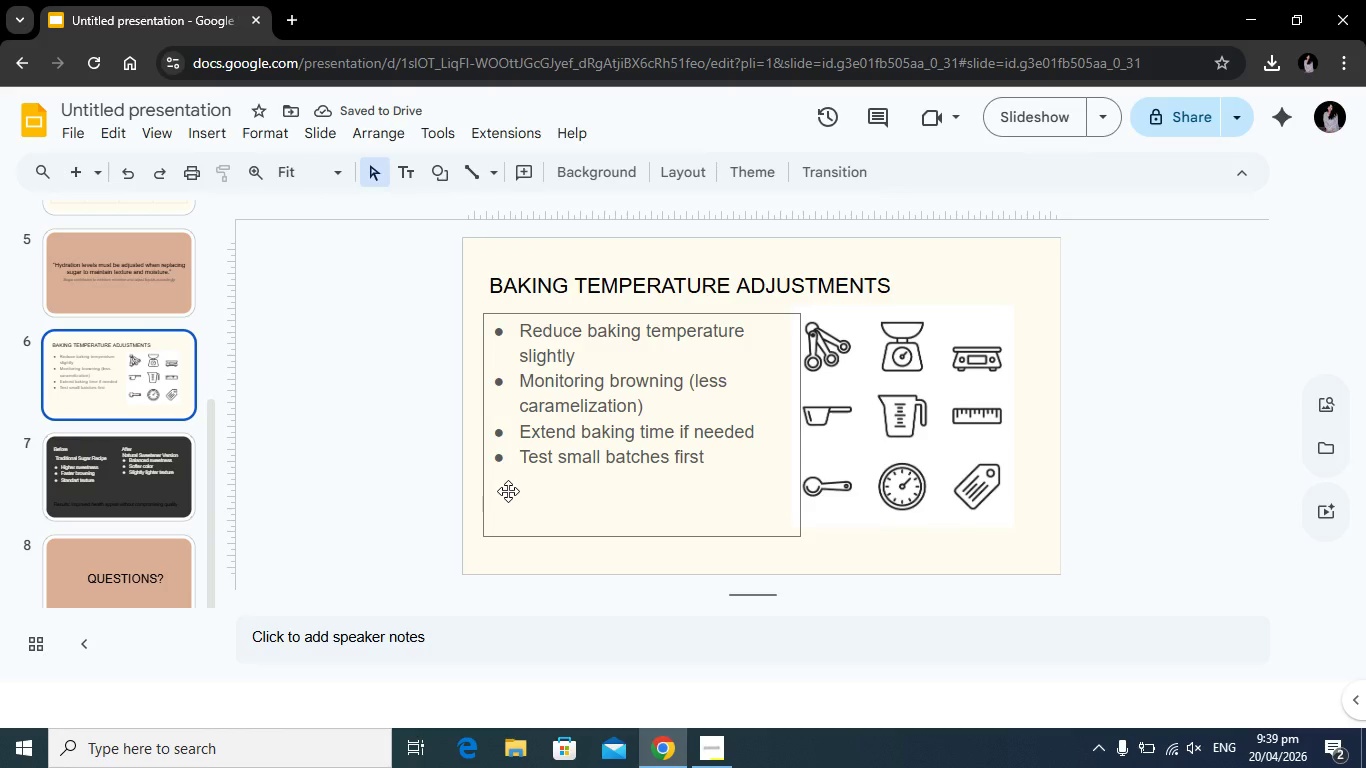 
left_click([138, 494])
 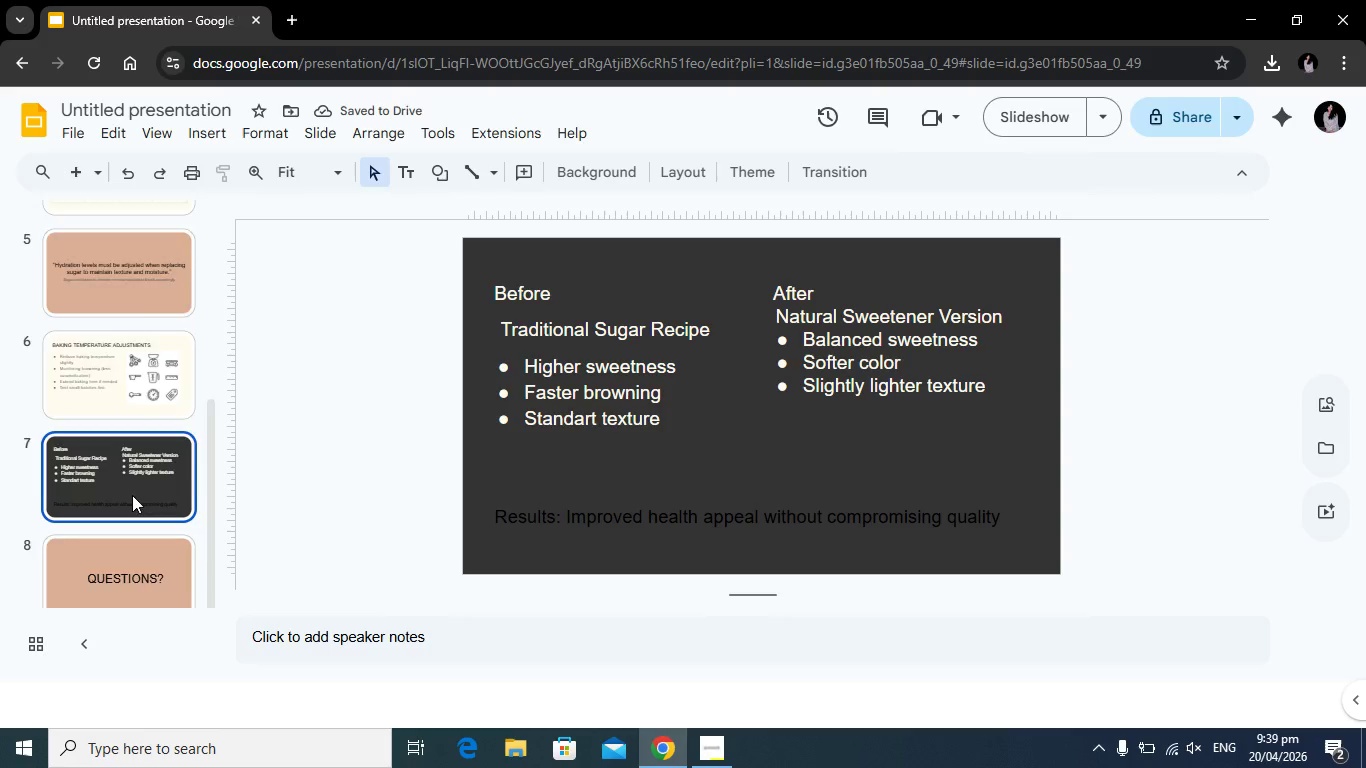 
left_click([105, 495])
 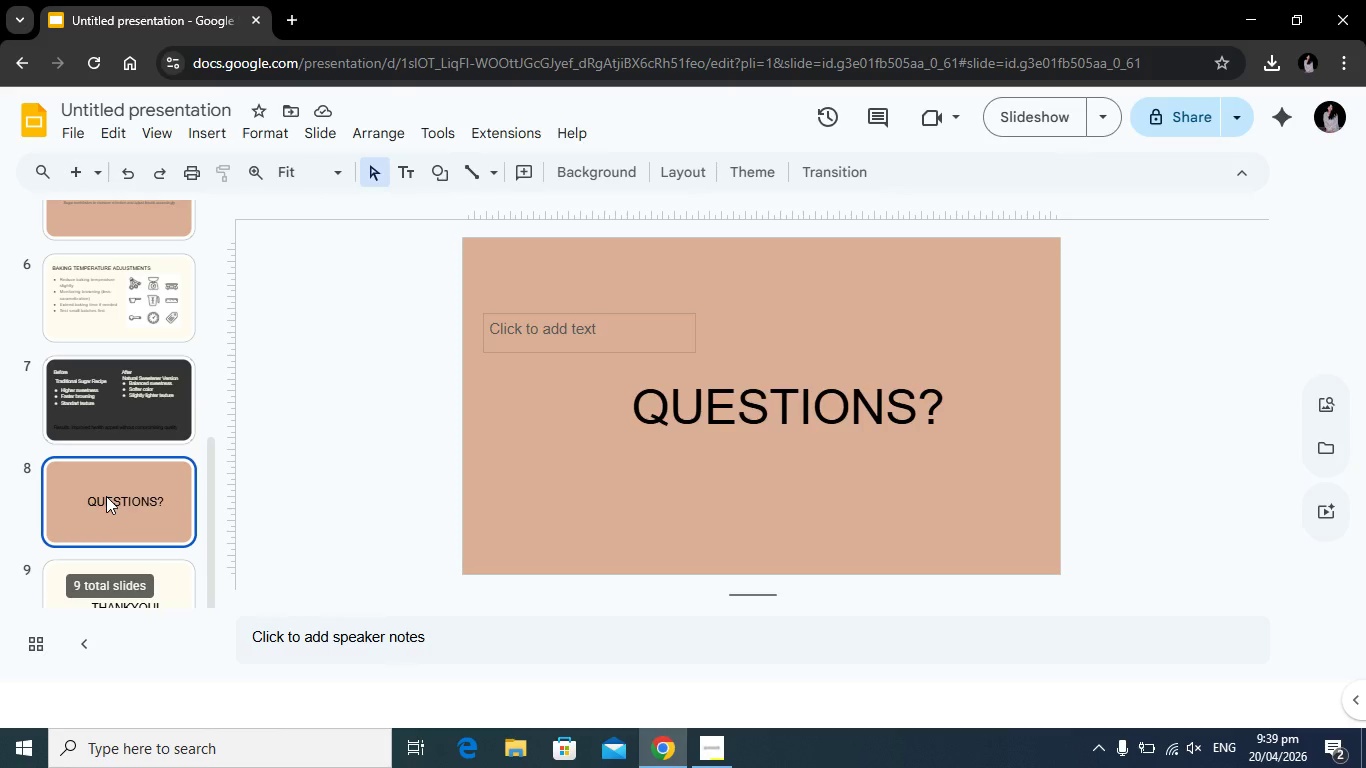 
scroll: coordinate [133, 495], scroll_direction: down, amount: 4.0
 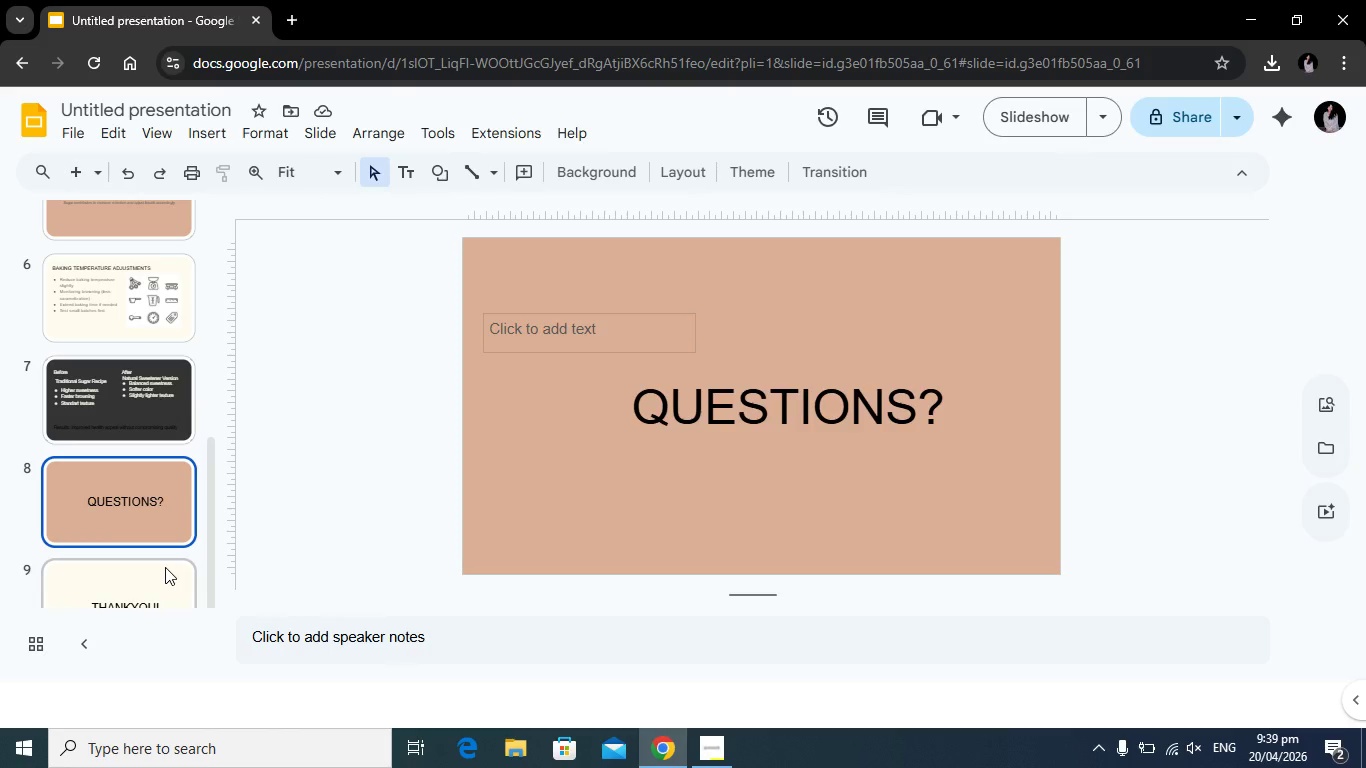 
left_click([165, 567])
 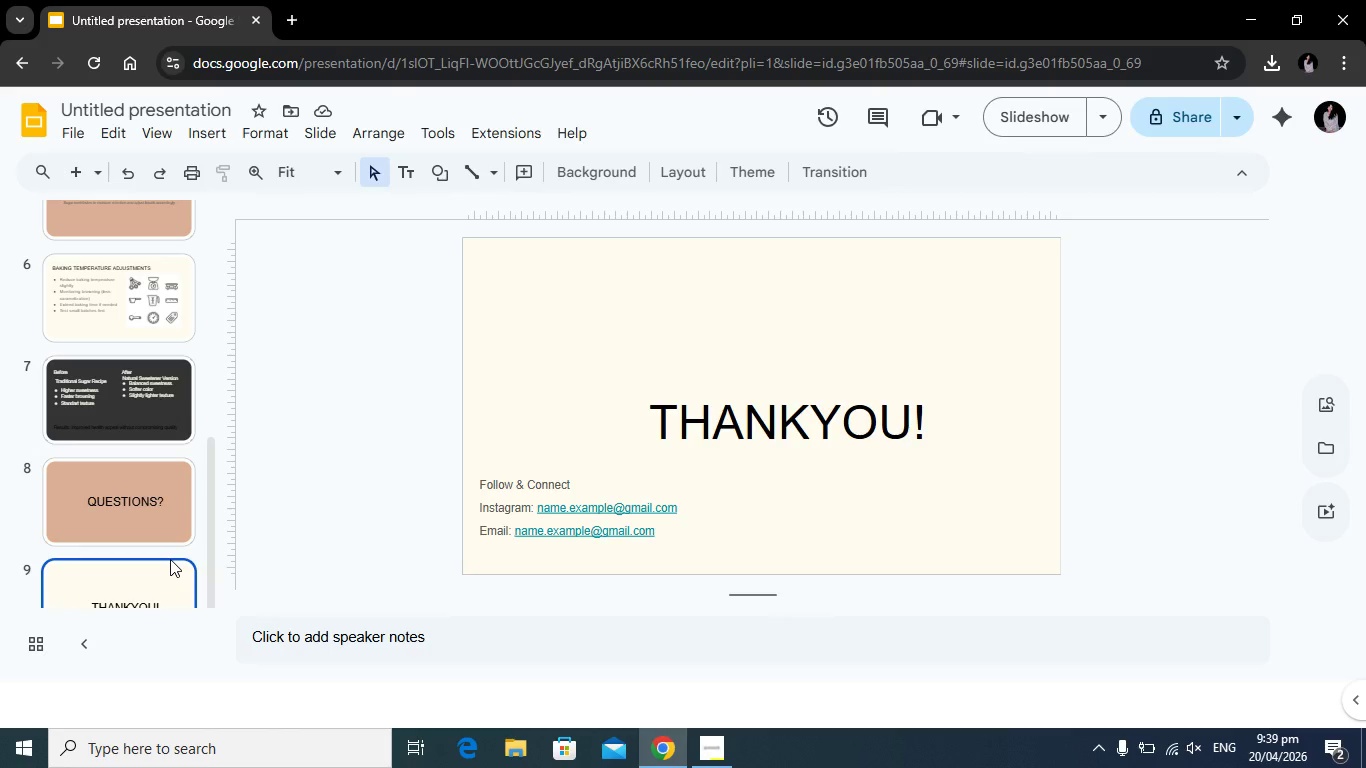 
key(Alt+Tab)